 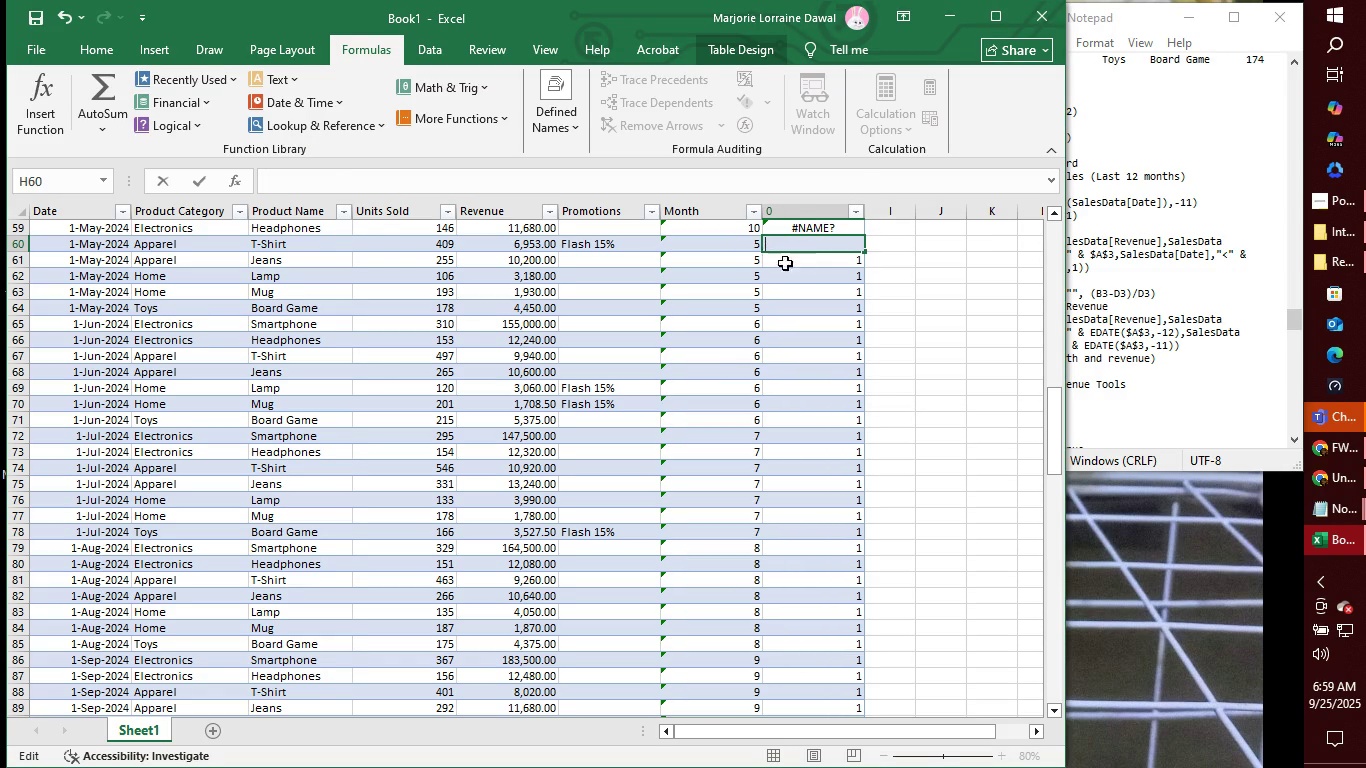 
left_click([823, 241])
 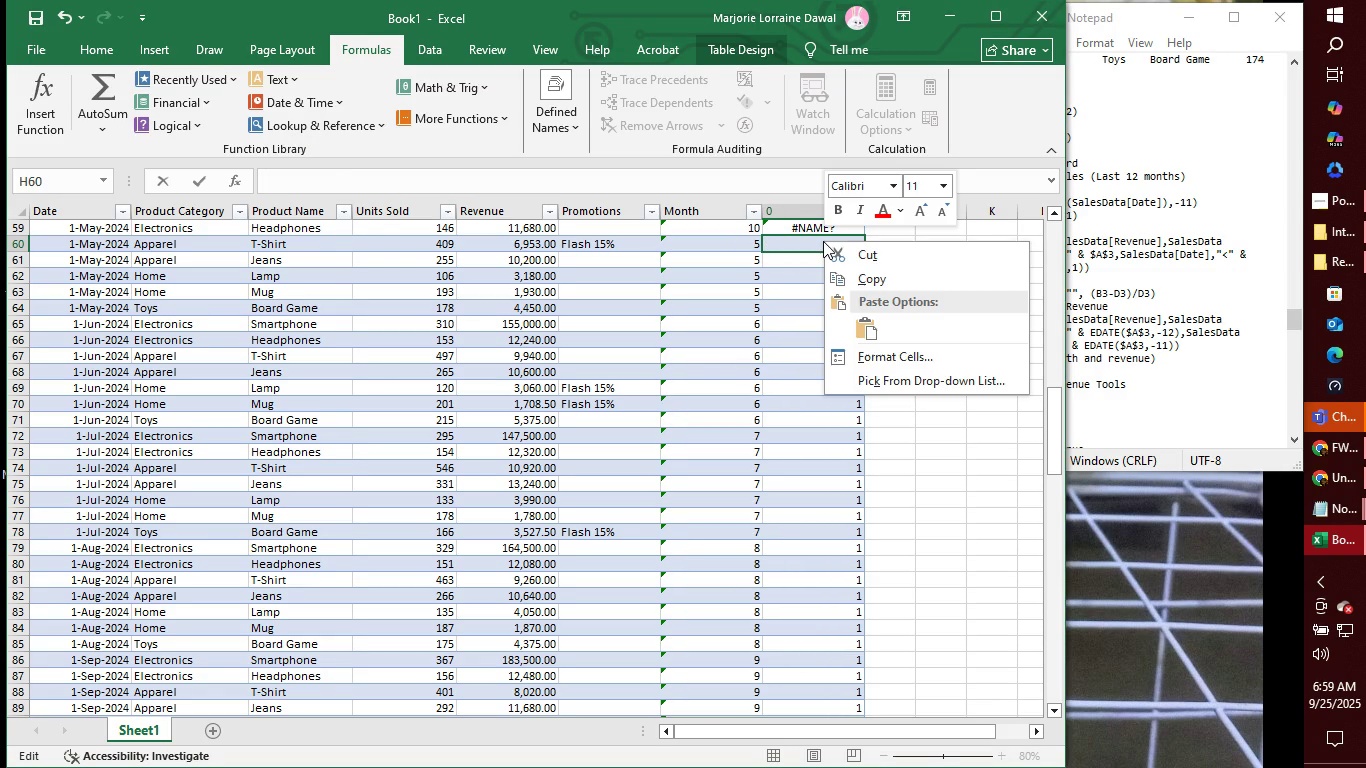 
right_click([823, 241])
 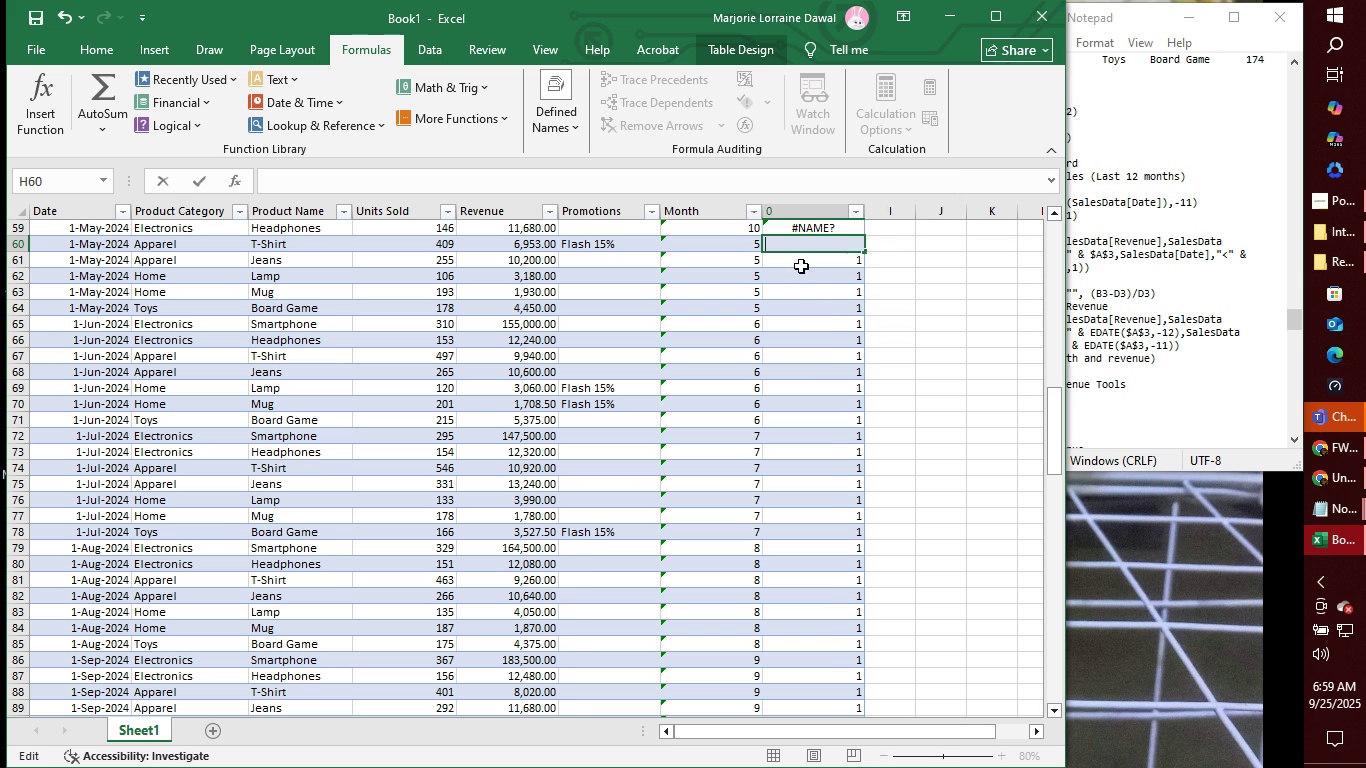 
double_click([801, 266])
 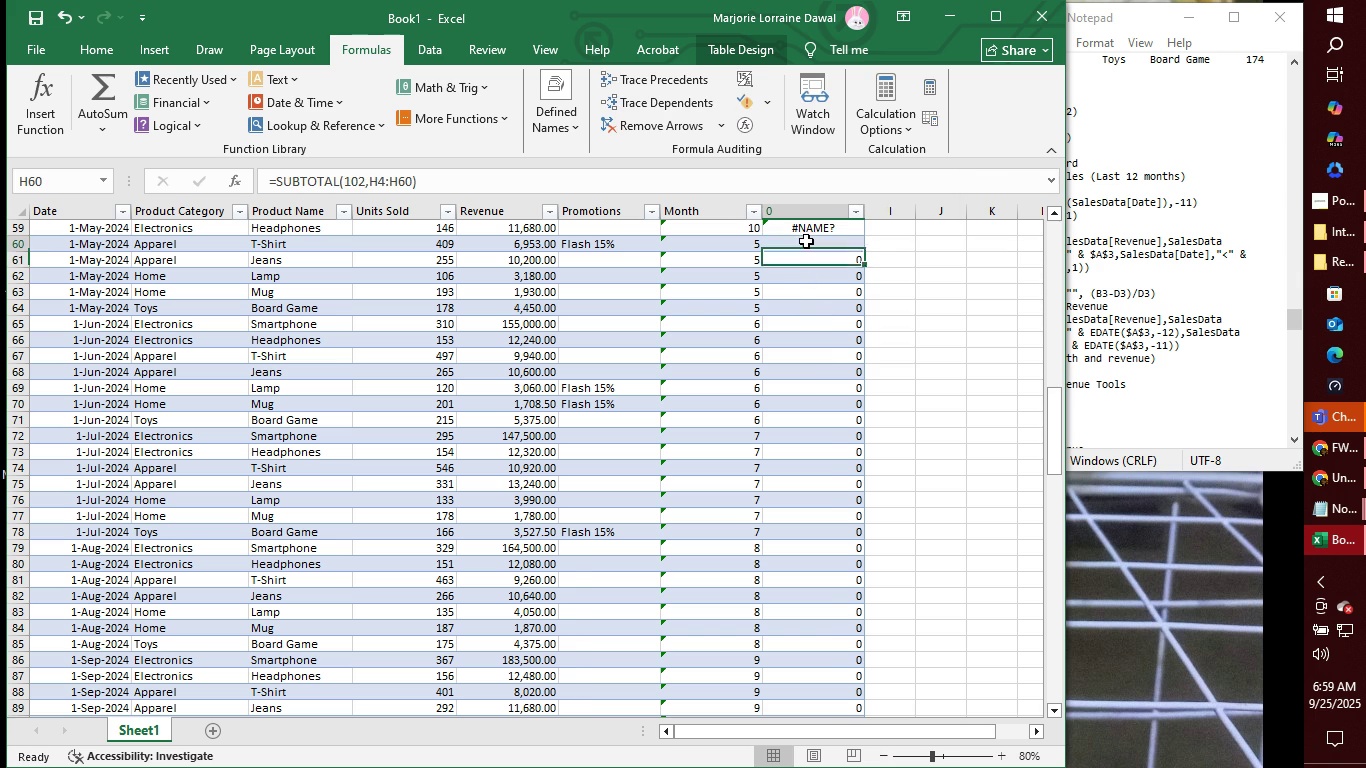 
left_click([806, 241])
 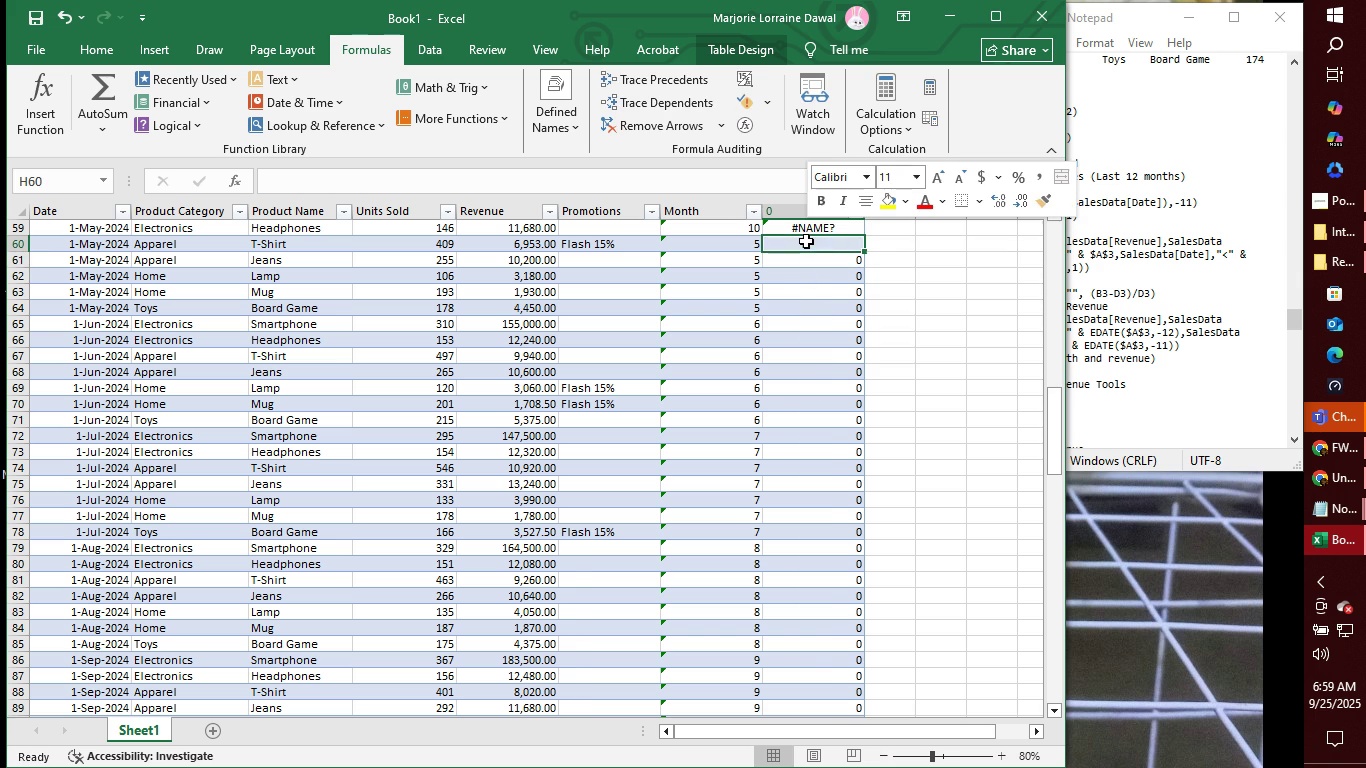 
right_click([806, 241])
 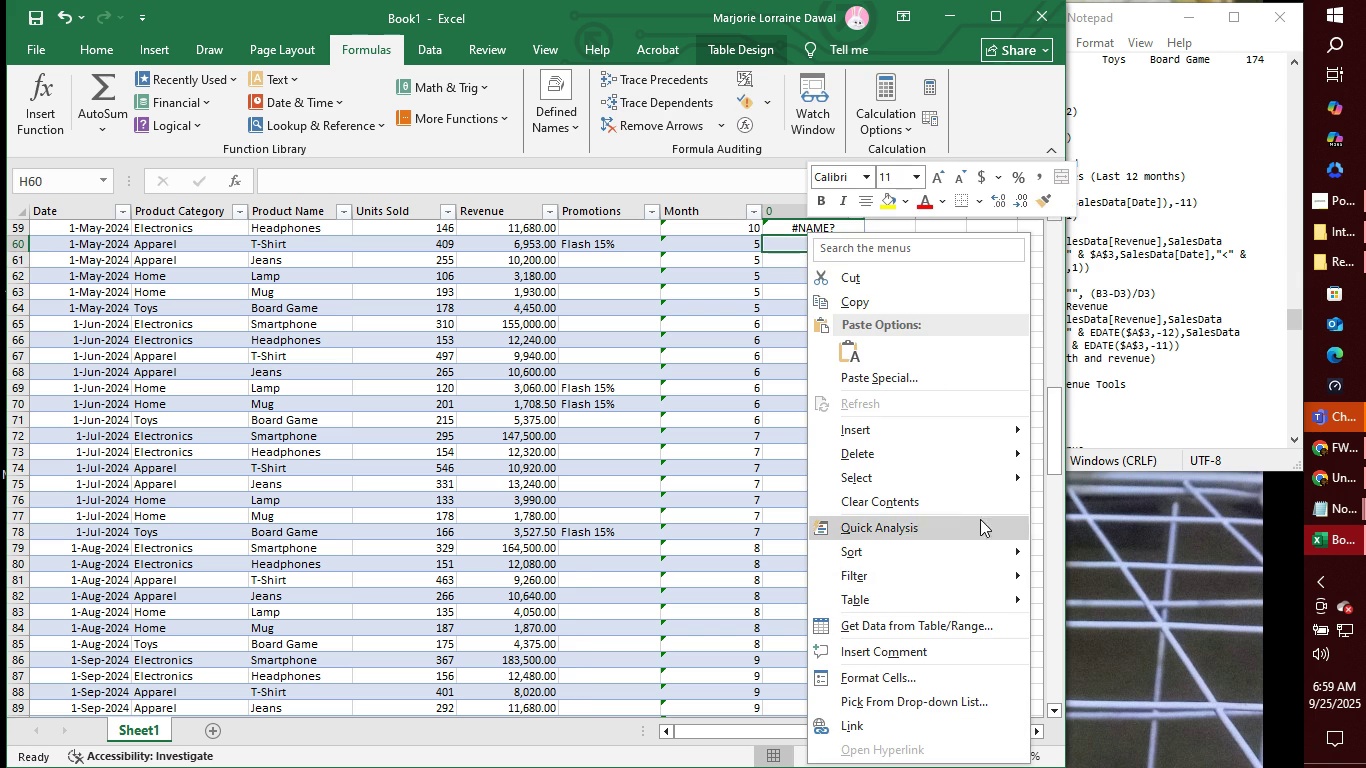 
mouse_move([974, 477])
 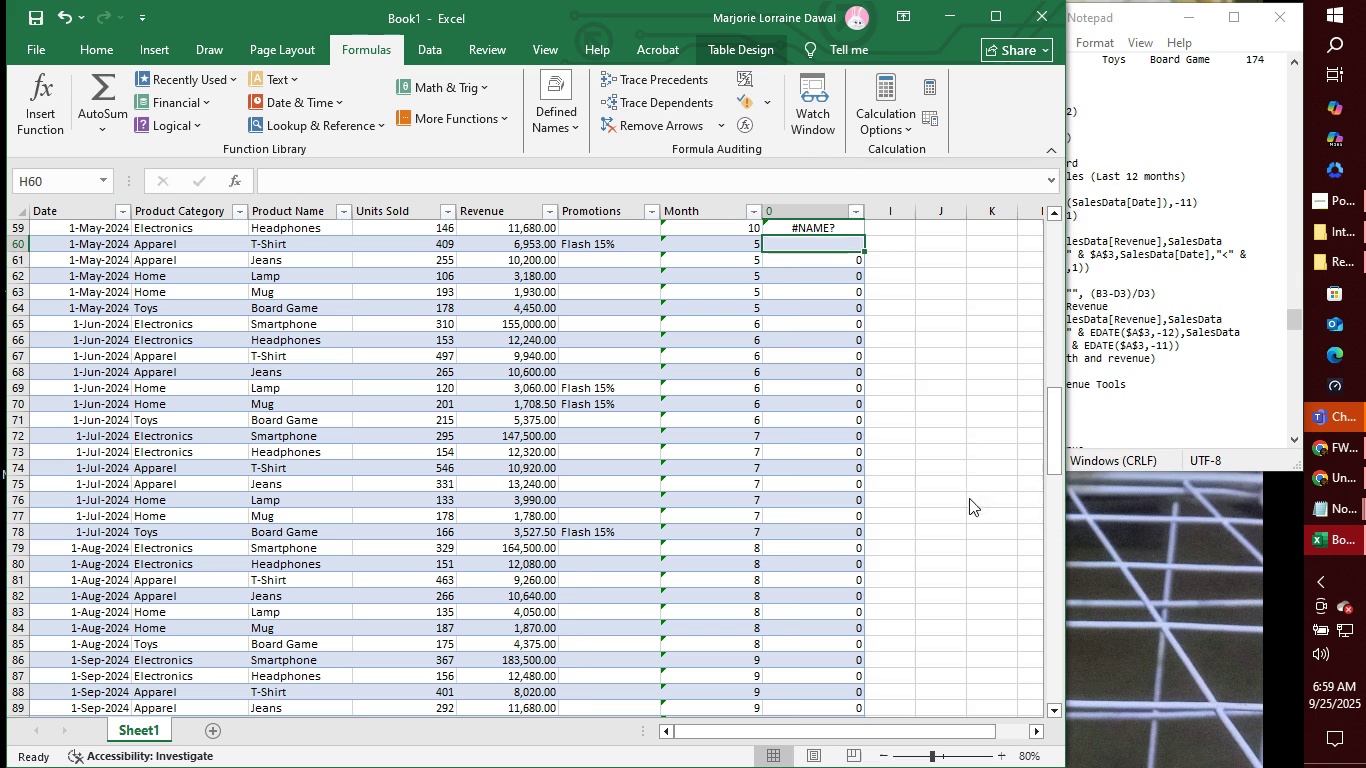 
left_click([969, 498])
 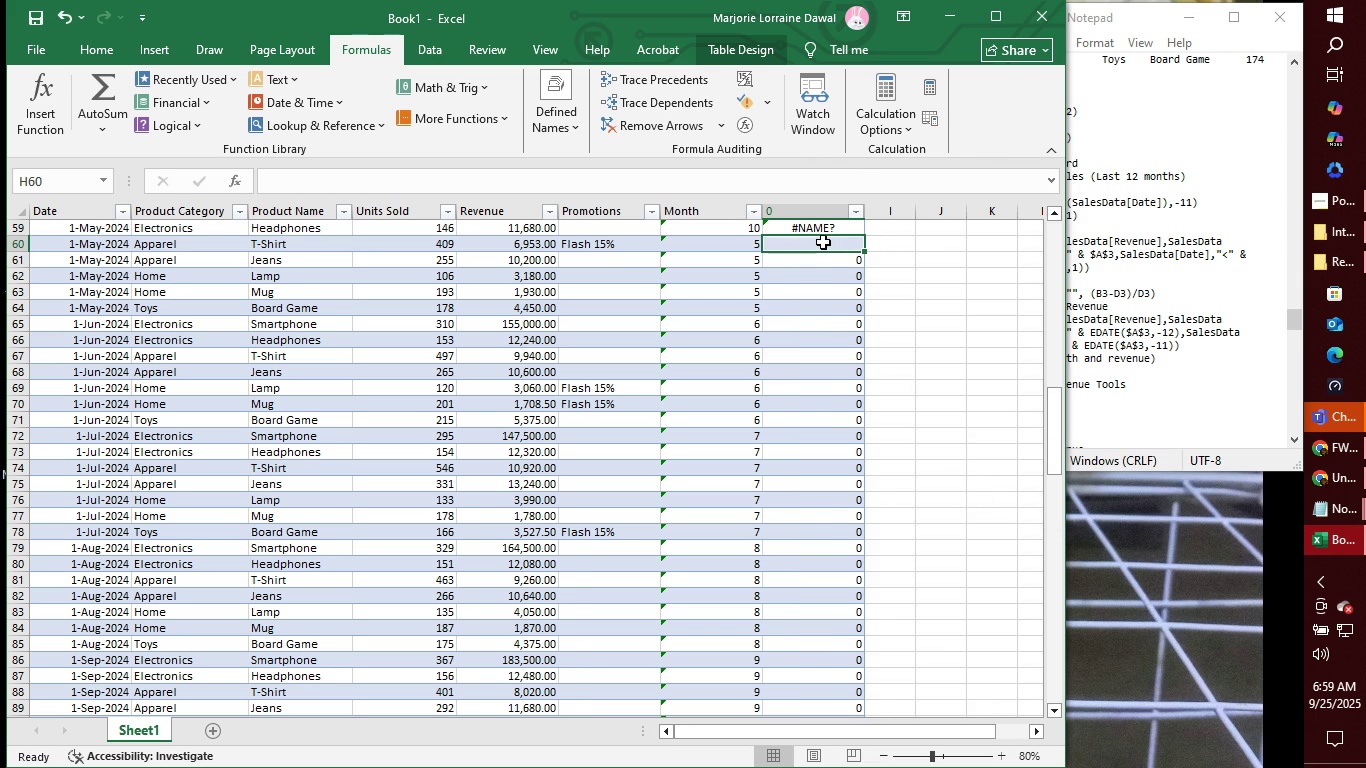 
left_click([823, 242])
 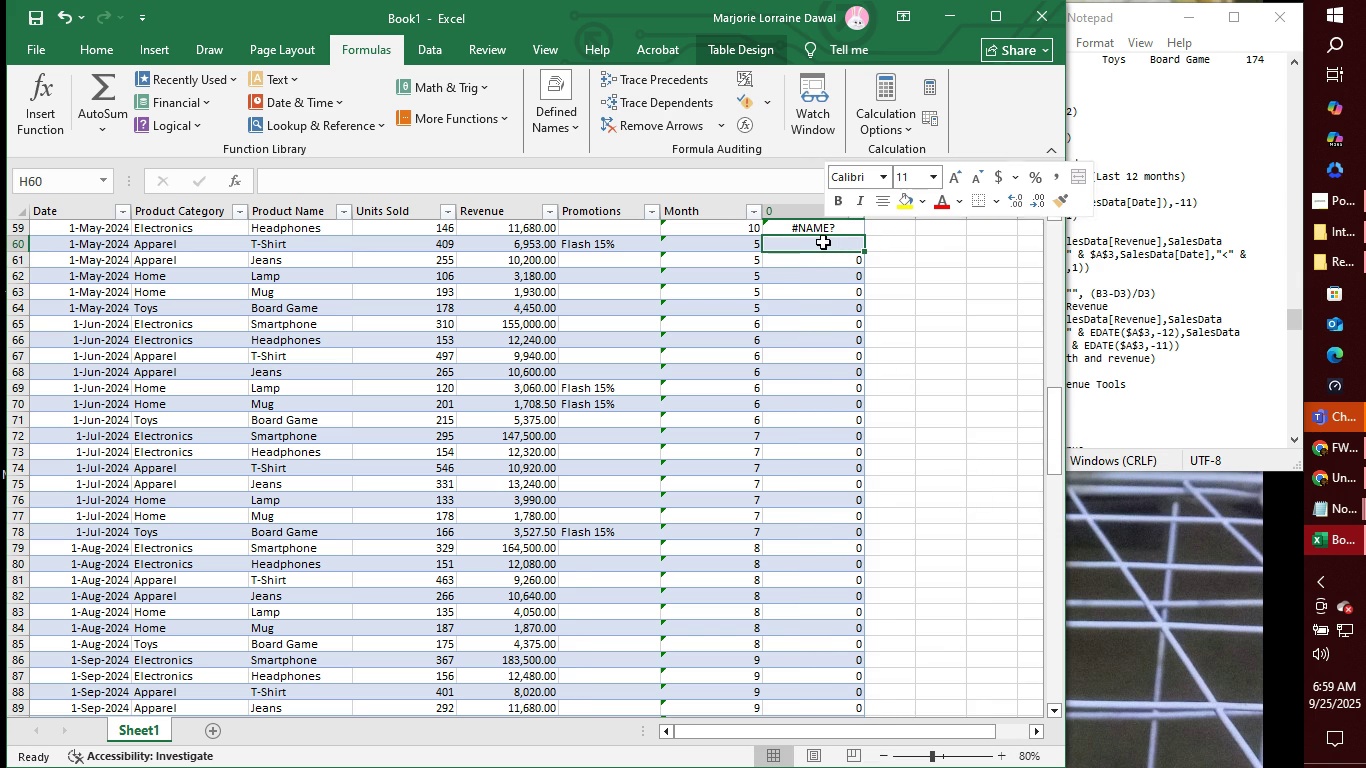 
right_click([823, 242])
 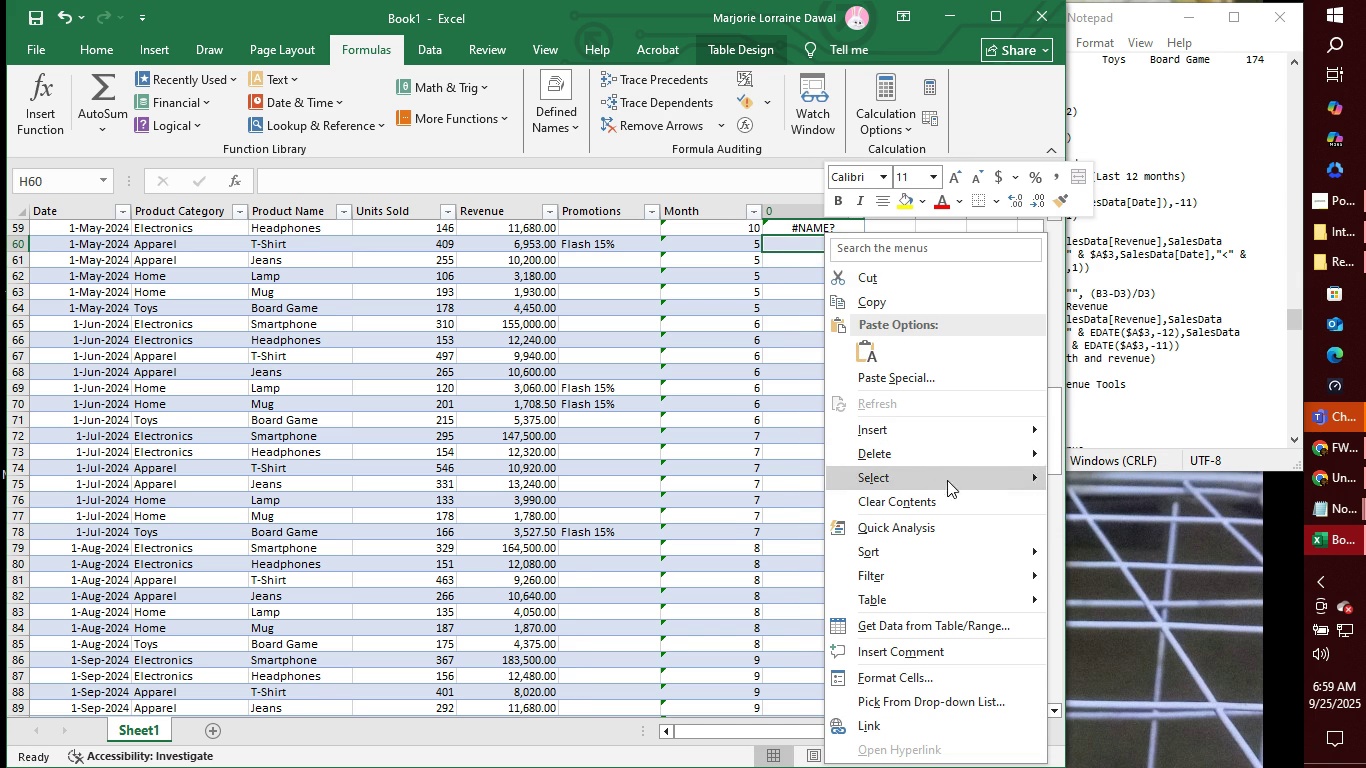 
wait(7.14)
 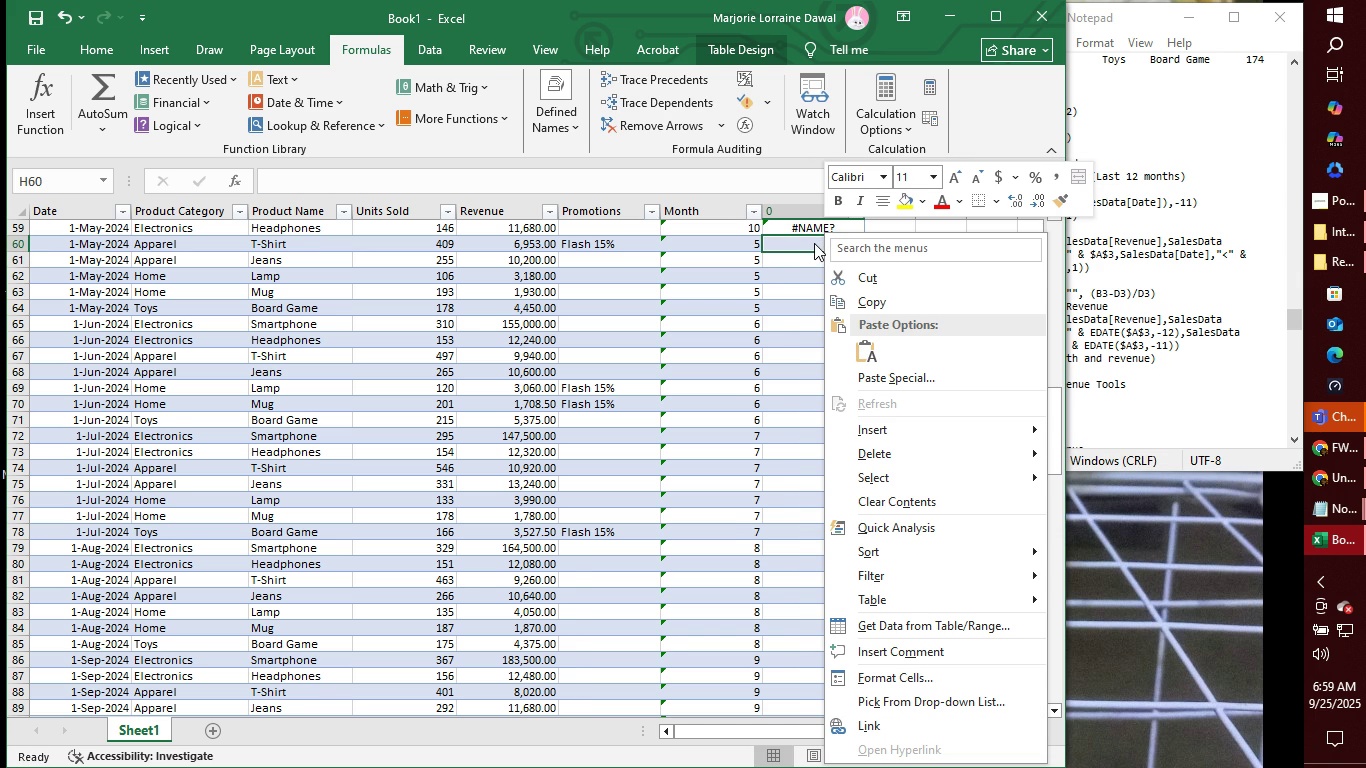 
left_click([794, 212])
 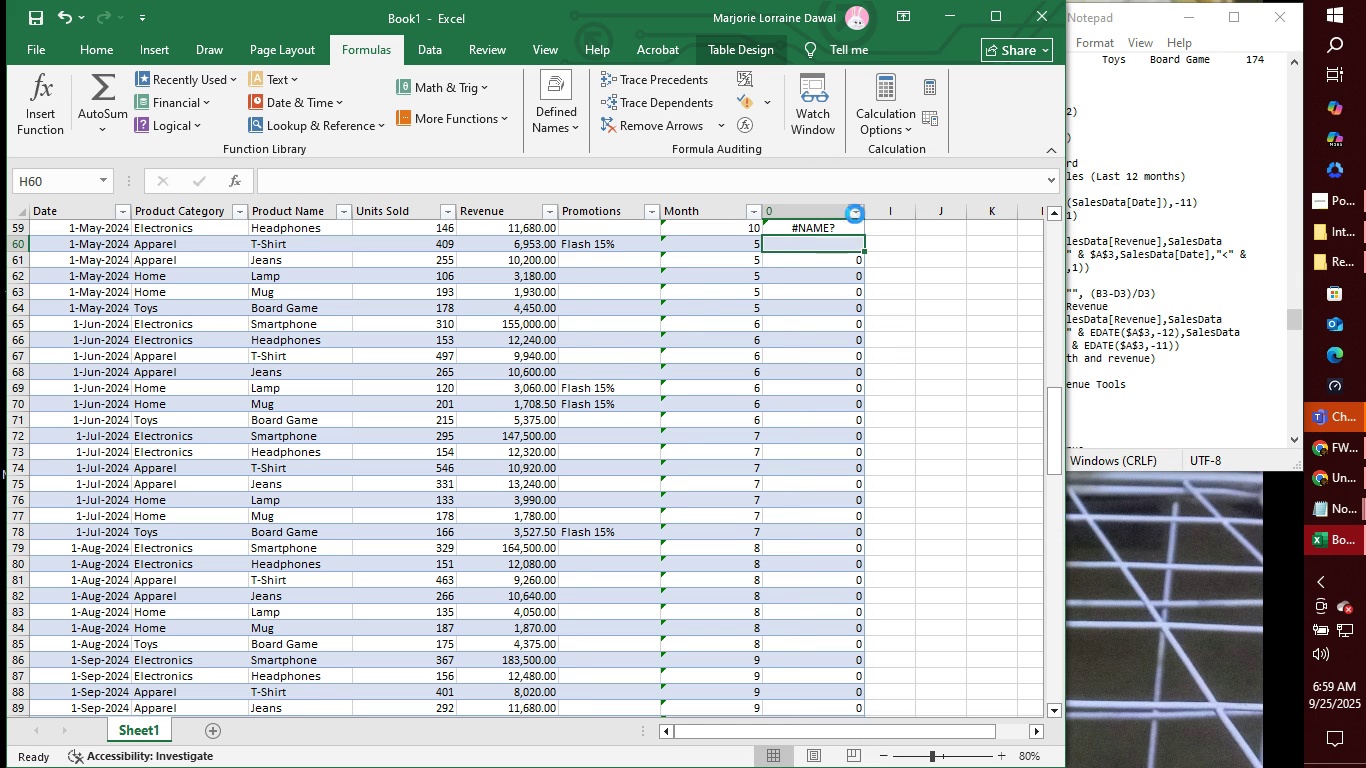 
left_click([855, 214])
 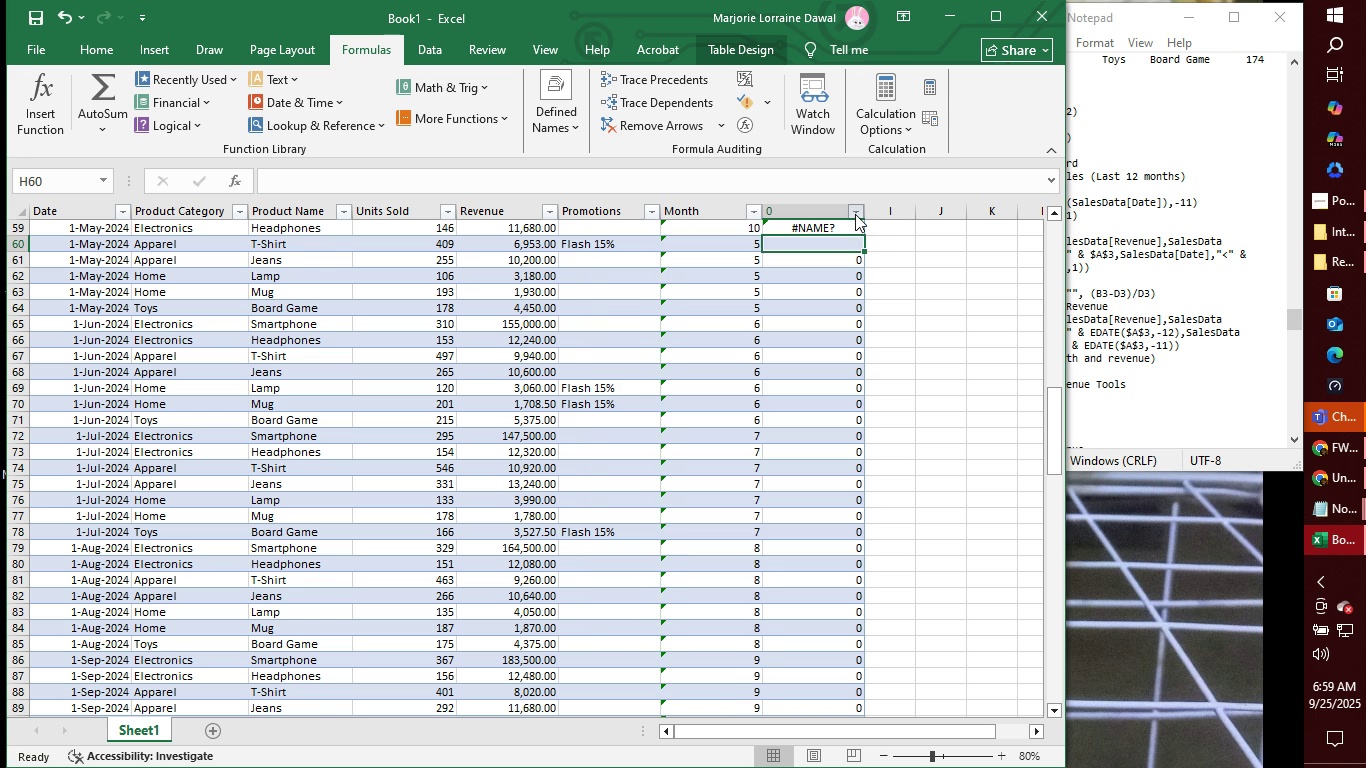 
left_click([855, 214])
 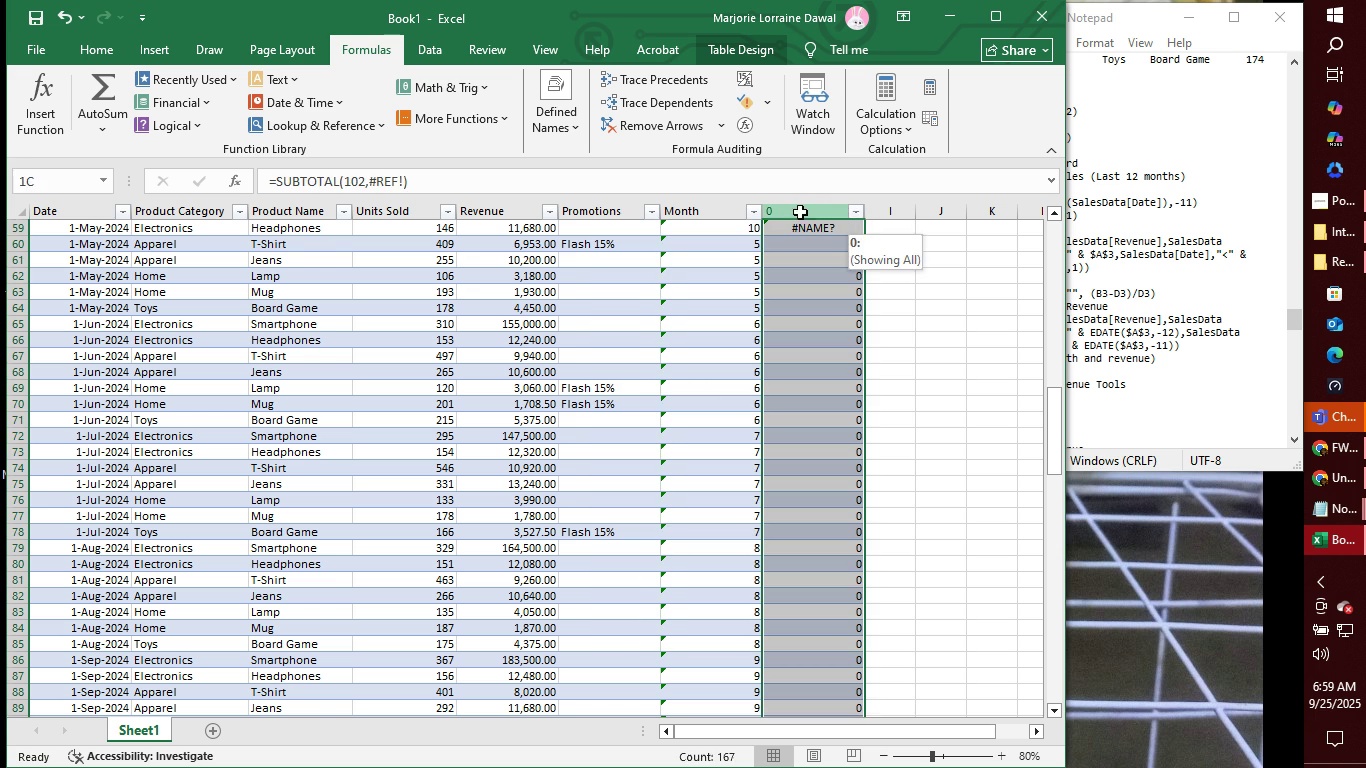 
left_click([800, 212])
 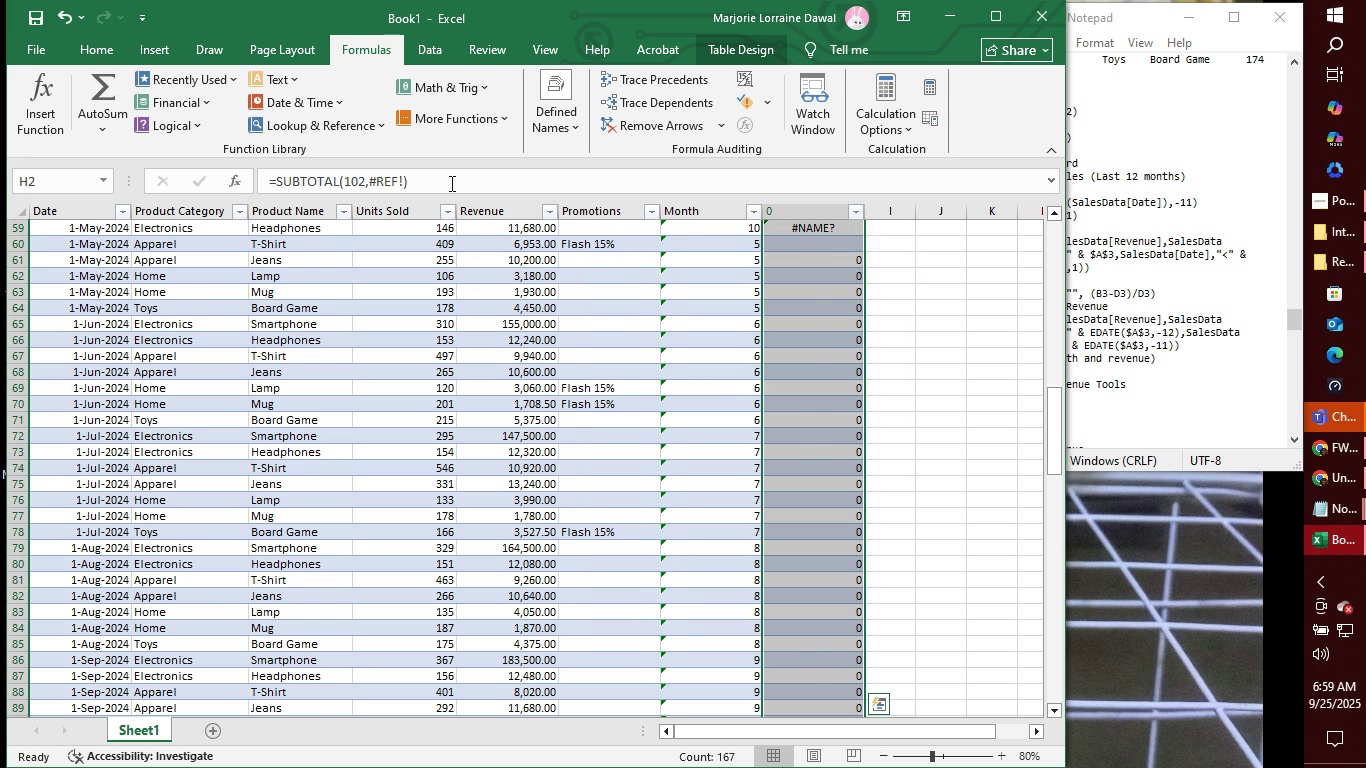 
left_click([450, 182])